 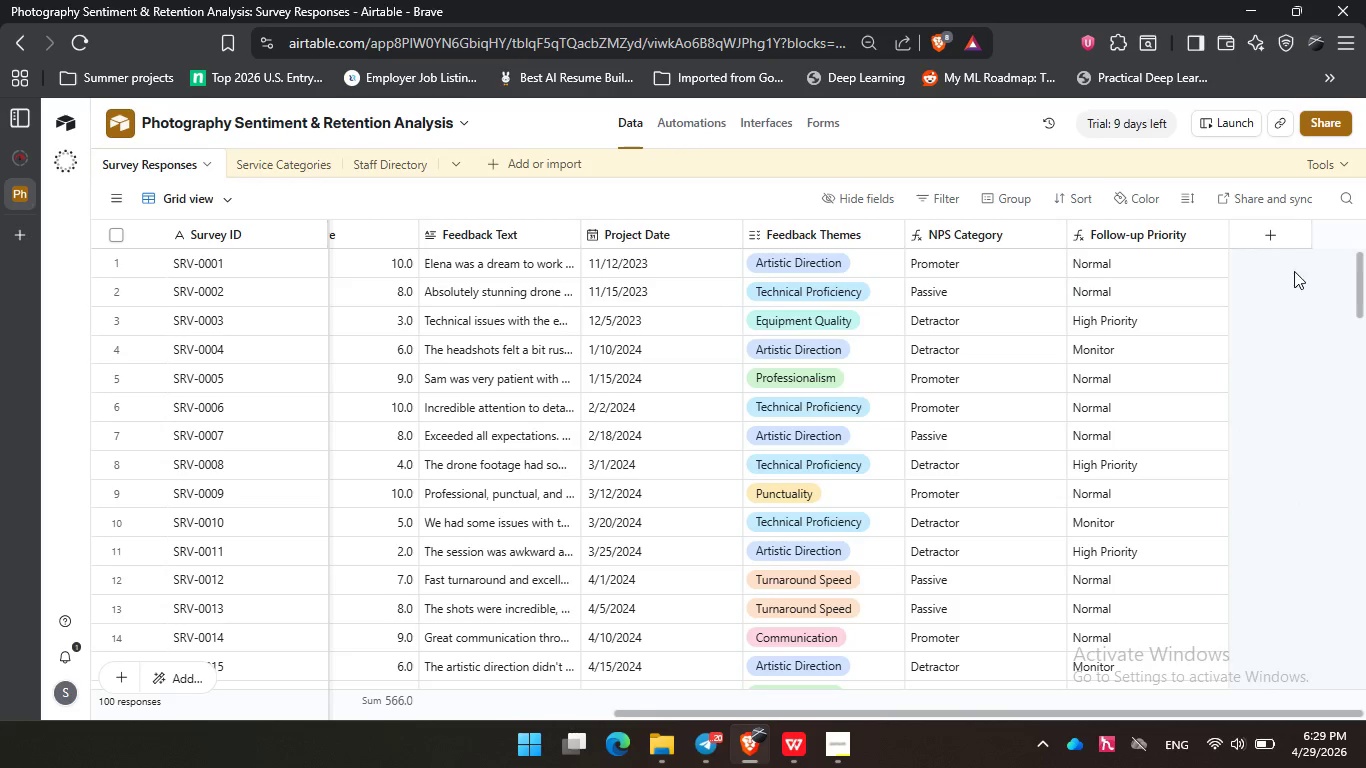 
left_click([1282, 237])
 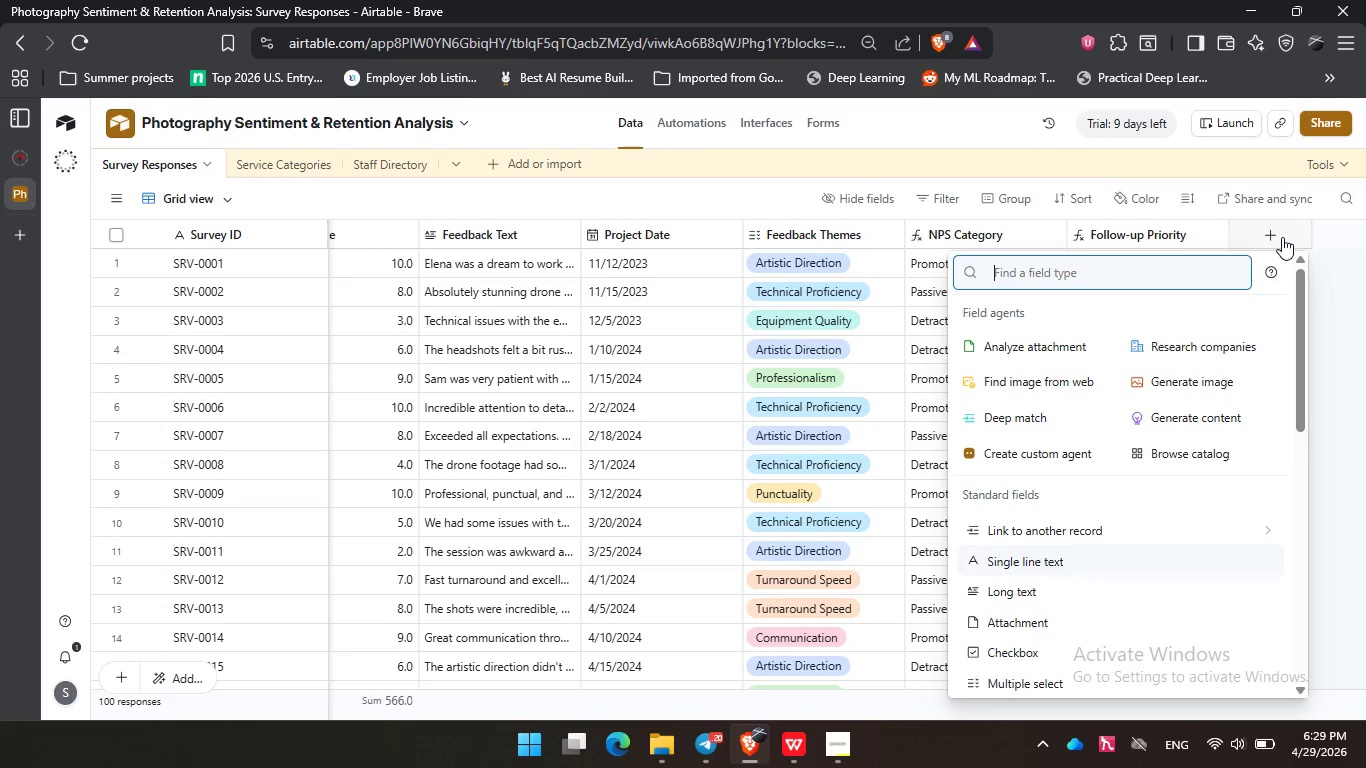 
type(che)
 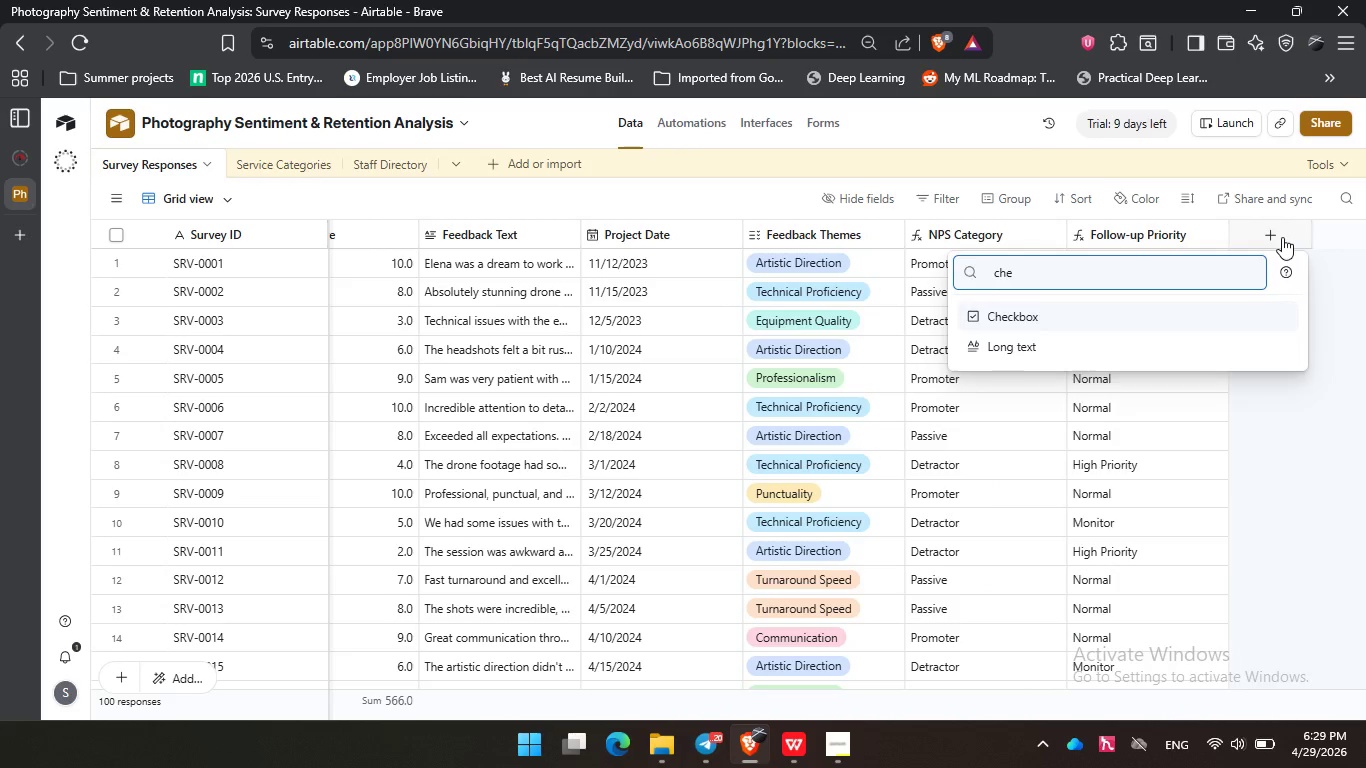 
key(Enter)
 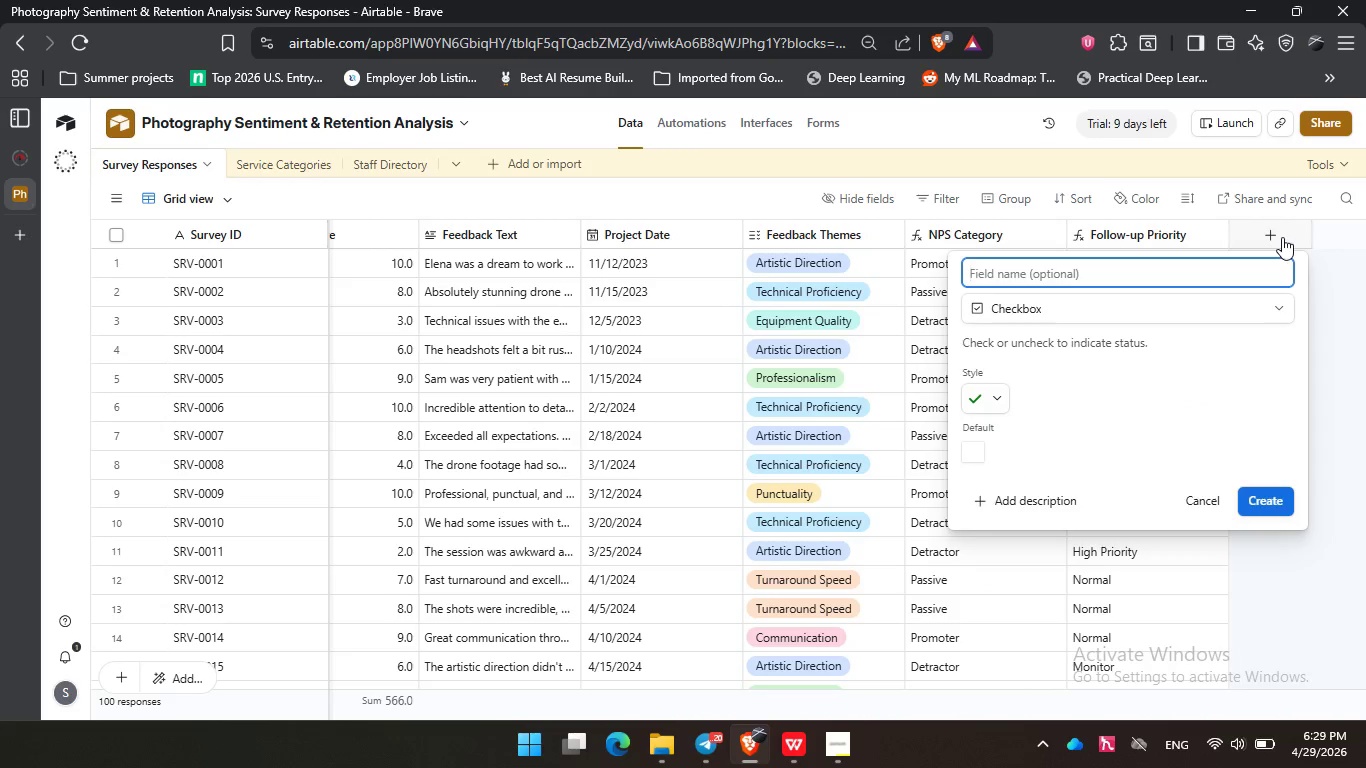 
type(Review )
 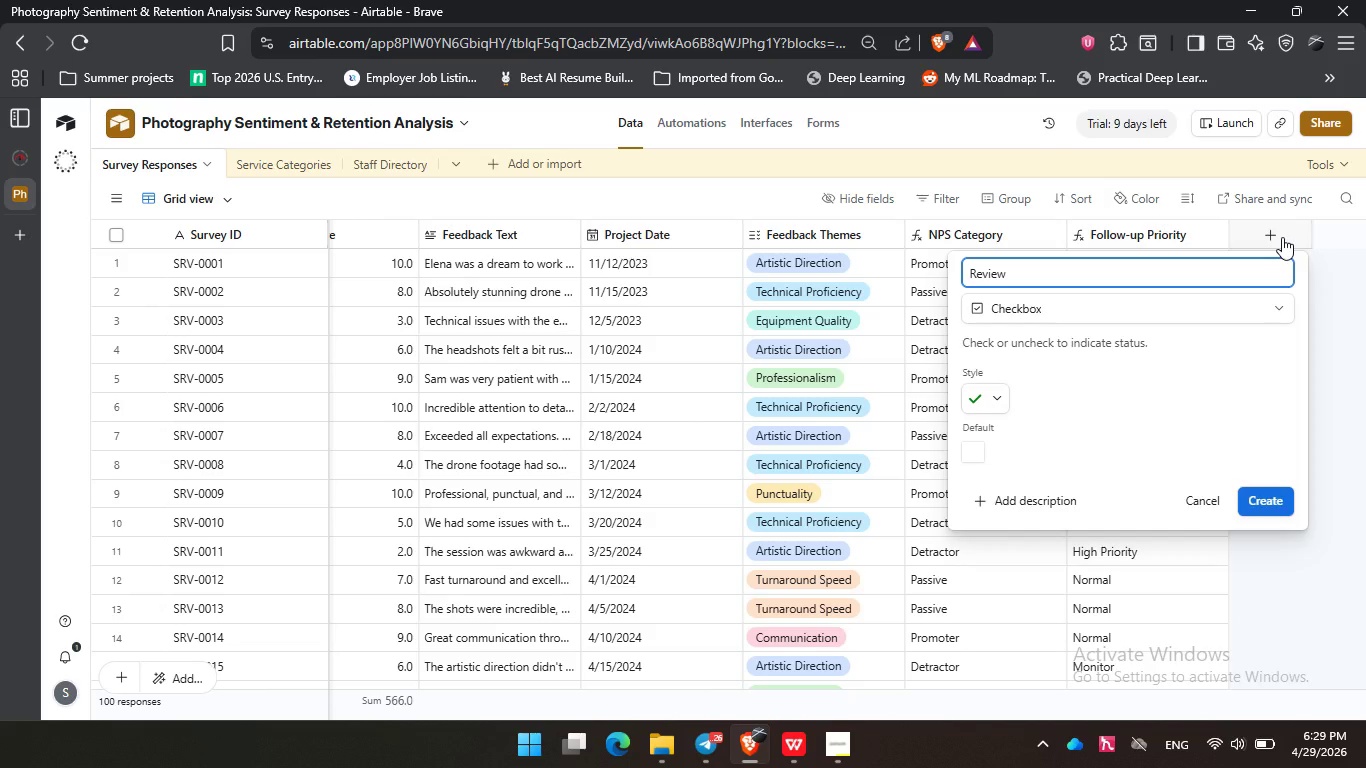 
wait(5.17)
 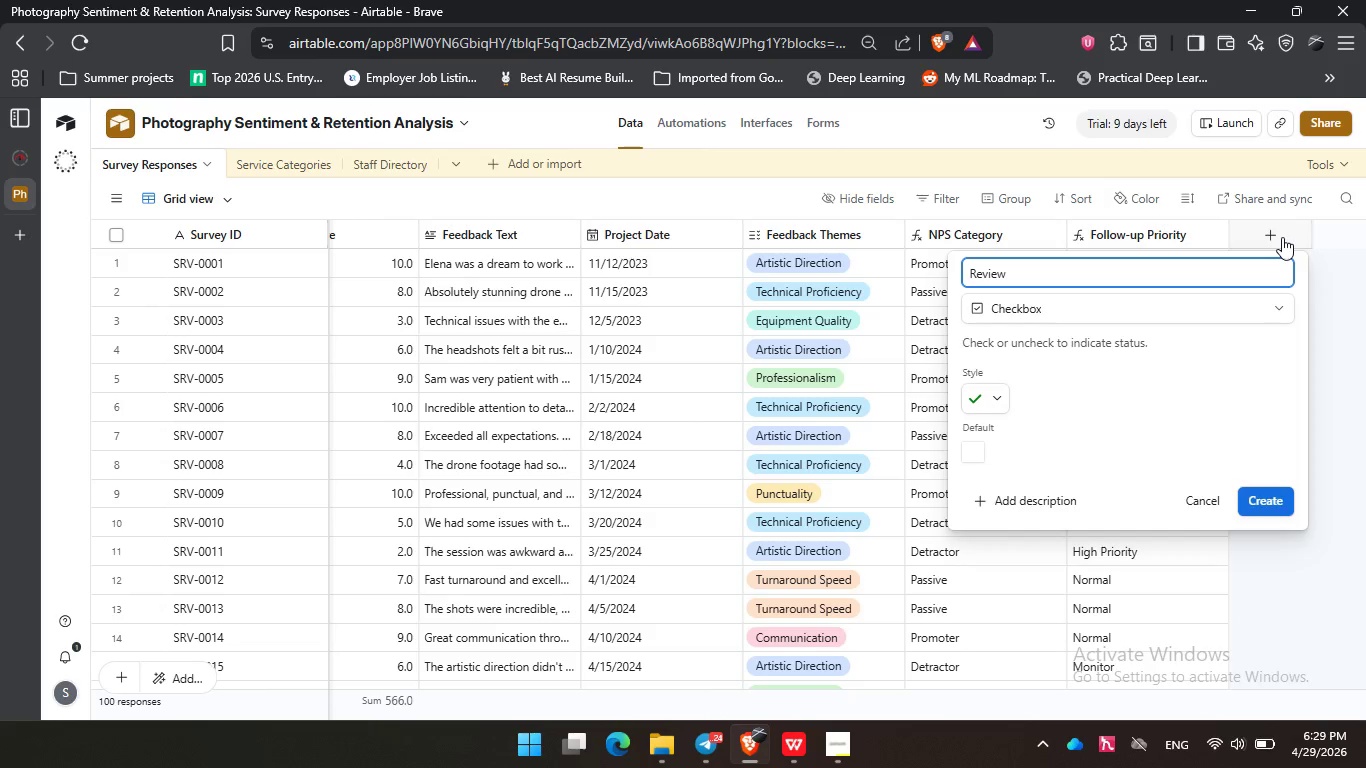 
type(Management Review)
 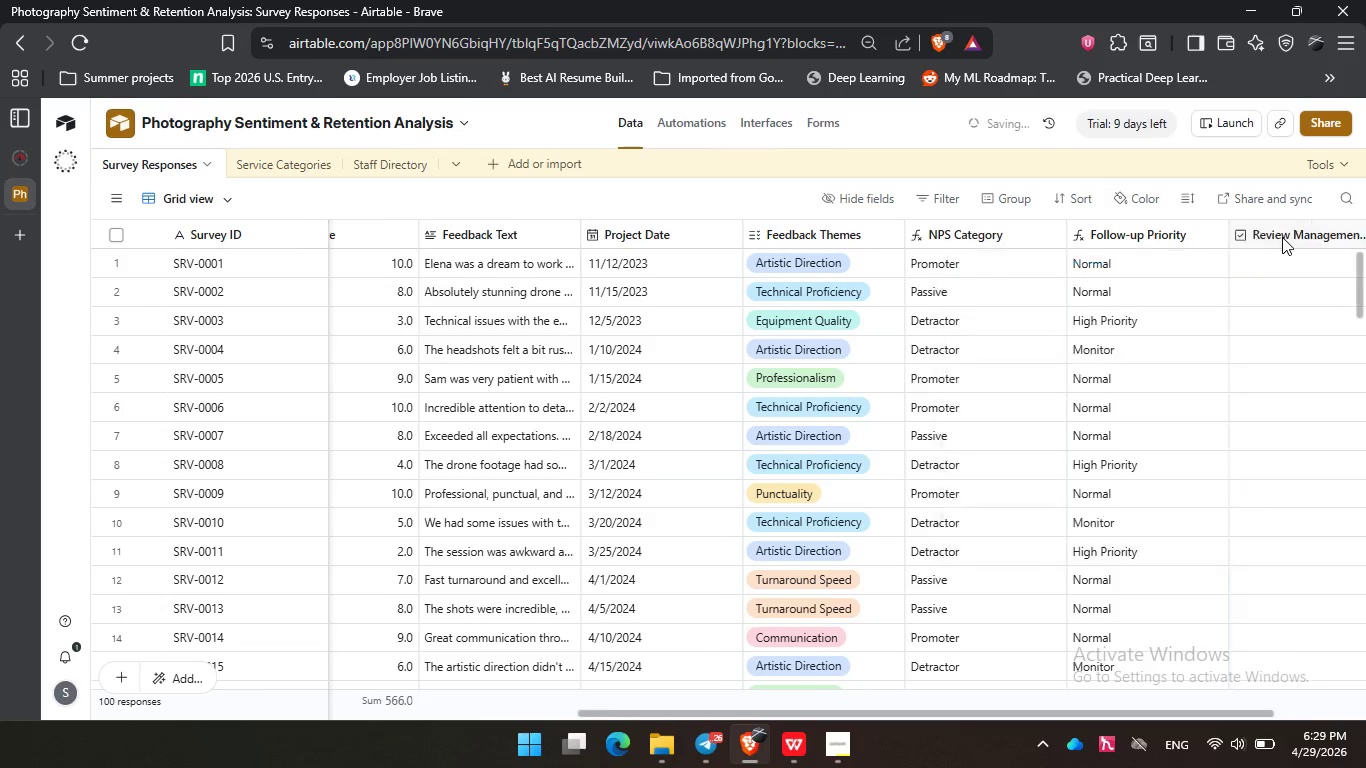 
 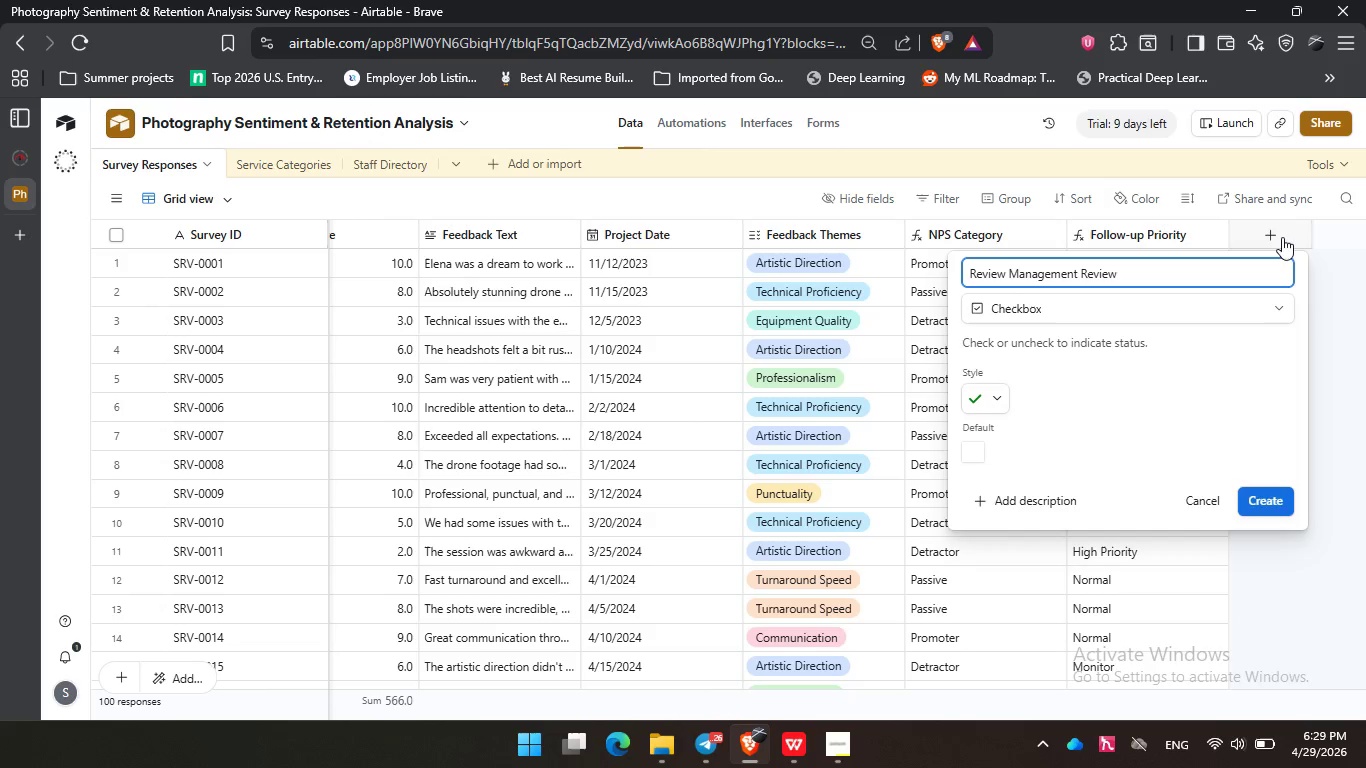 
key(Enter)
 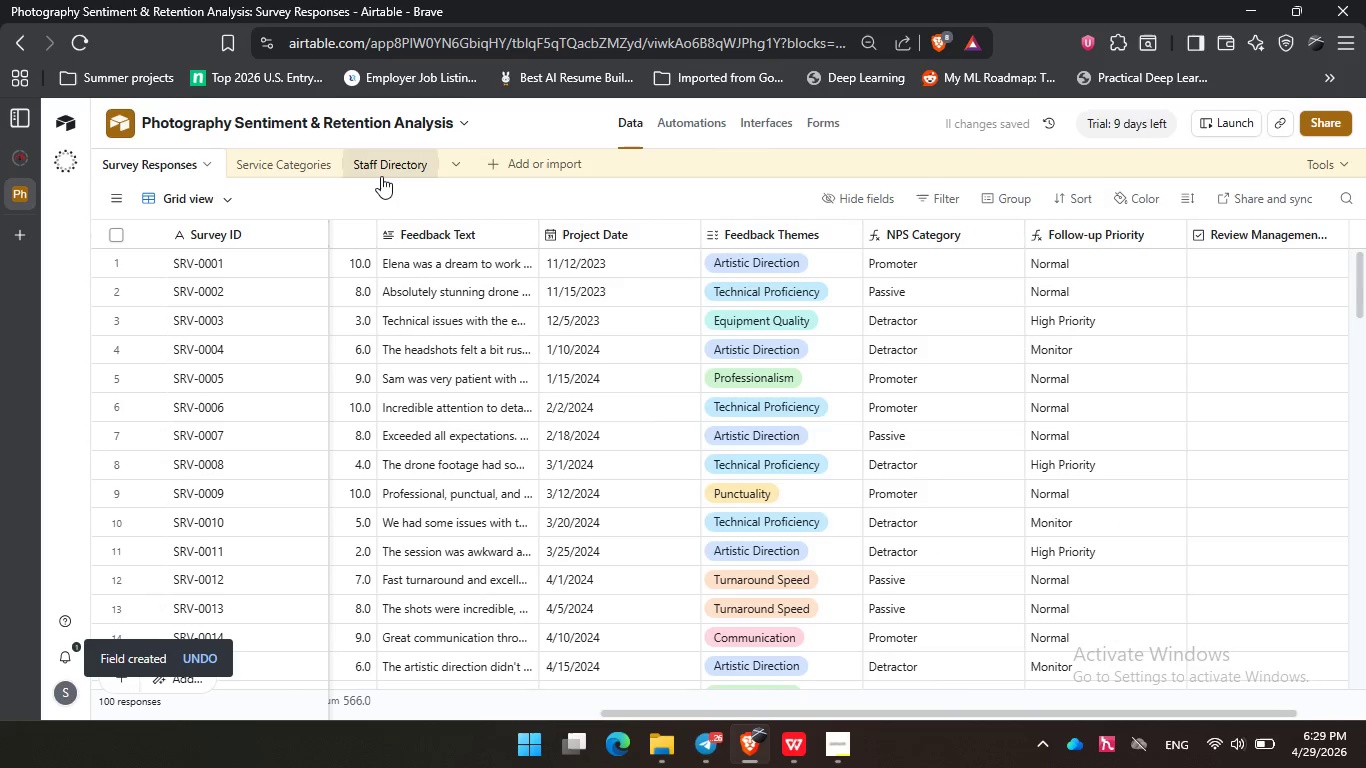 
left_click([382, 169])
 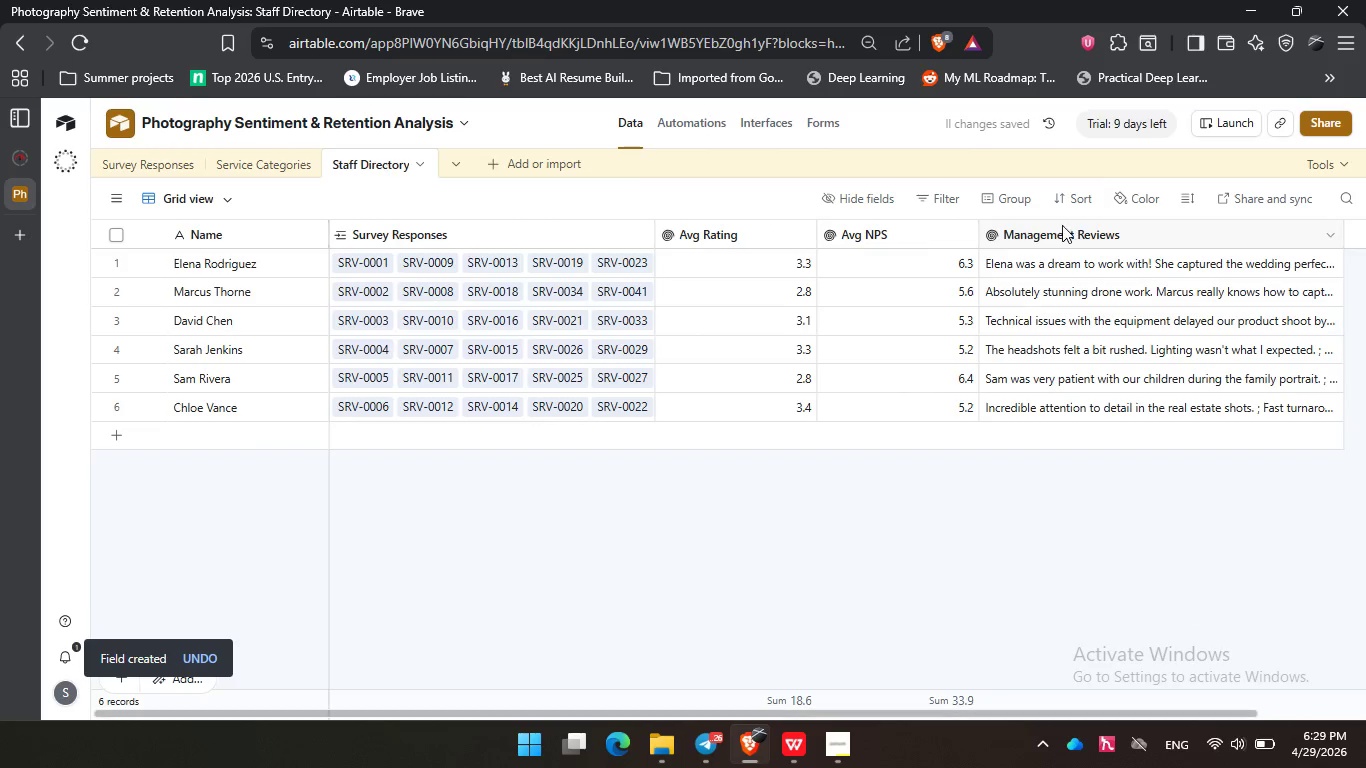 
right_click([1062, 224])
 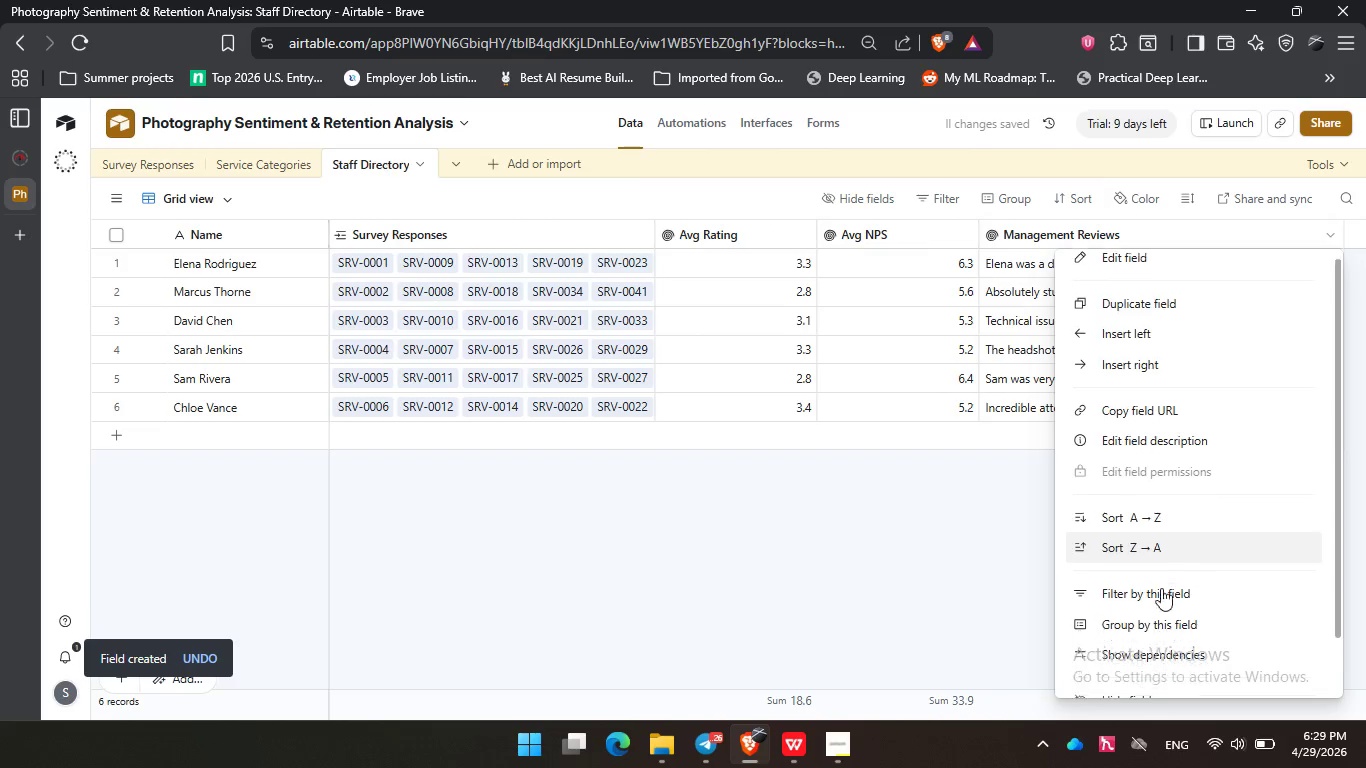 
scroll: coordinate [1159, 576], scroll_direction: down, amount: 3.0
 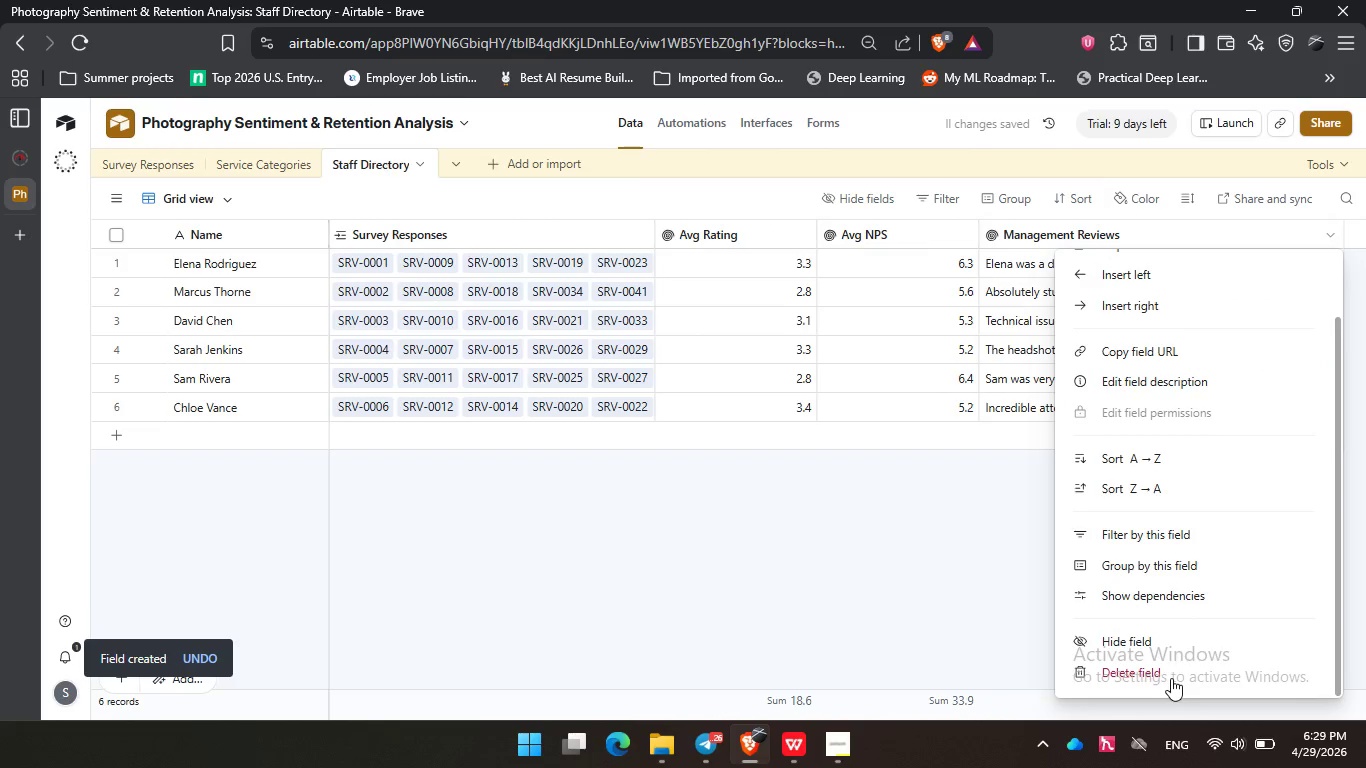 
left_click([1171, 678])
 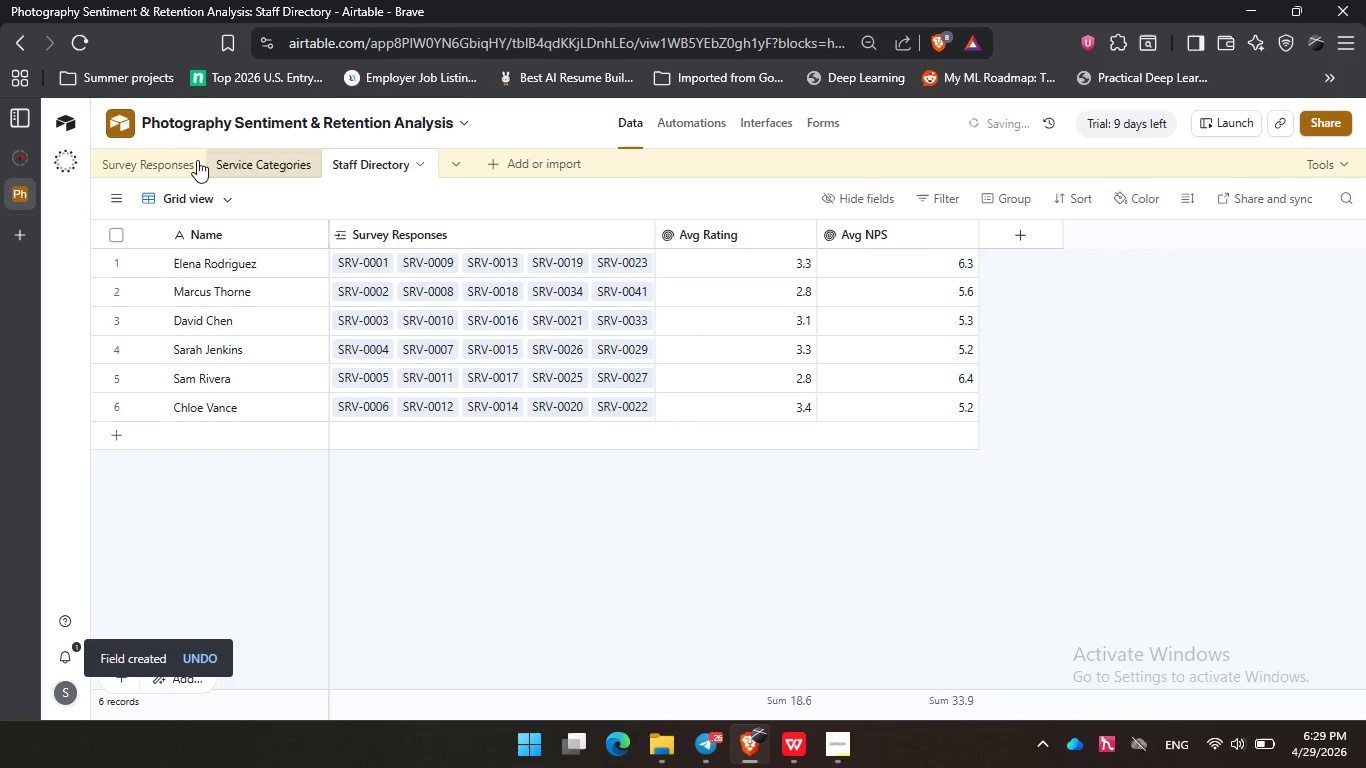 
left_click([185, 158])
 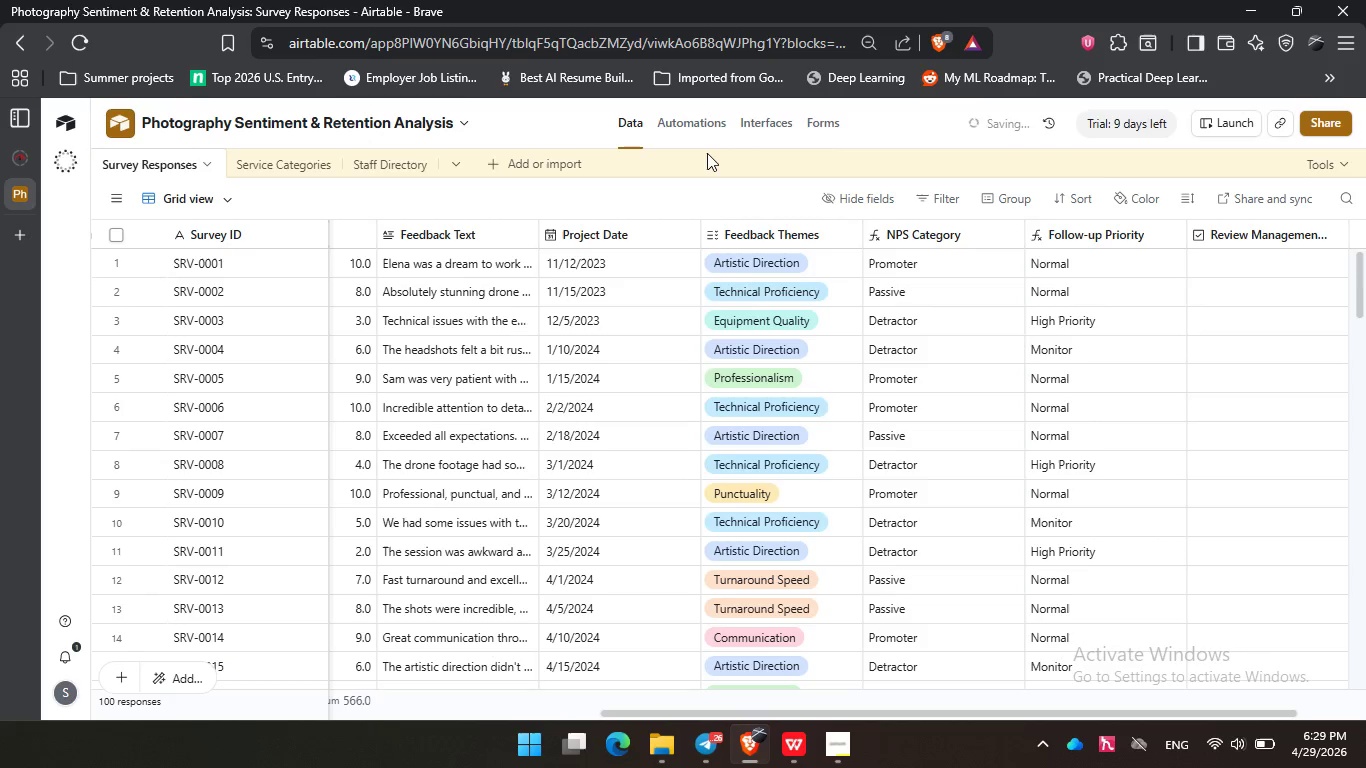 
wait(16.33)
 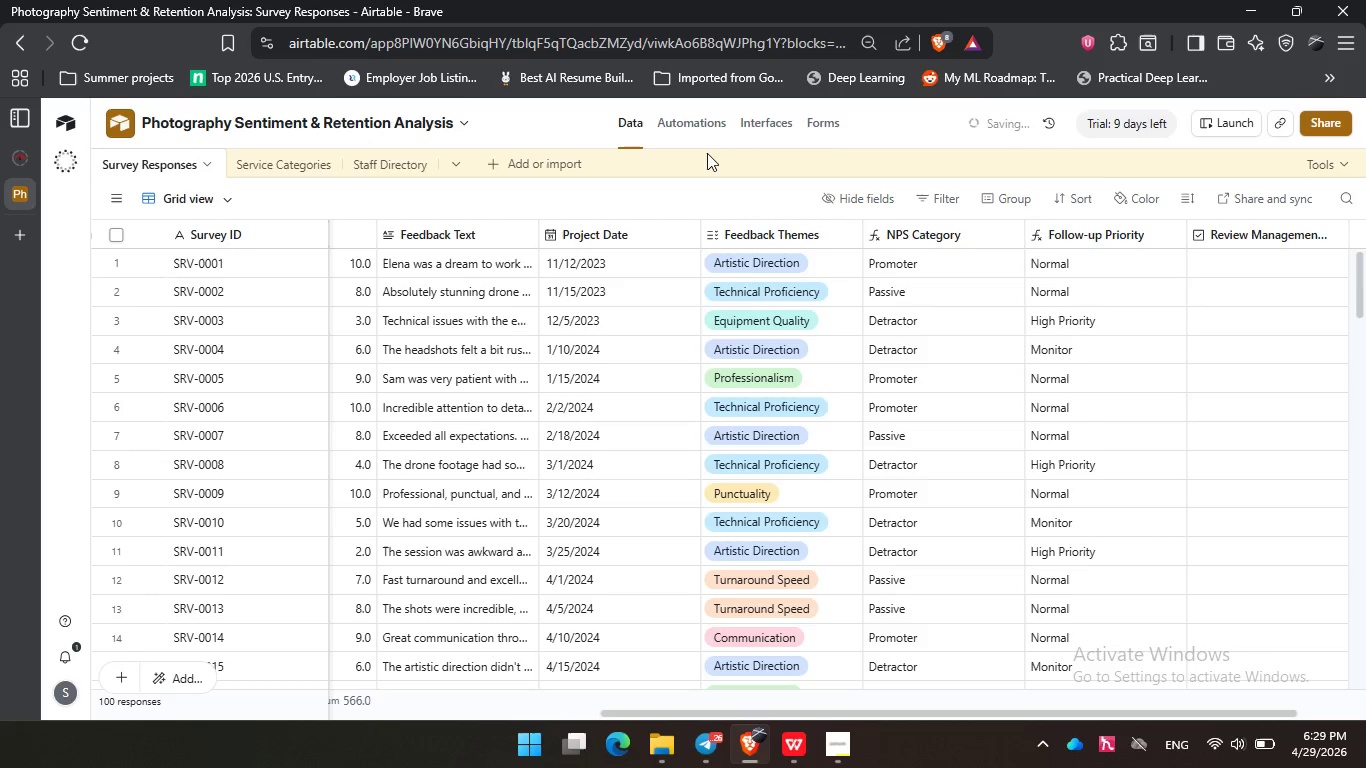 
left_click([898, 135])
 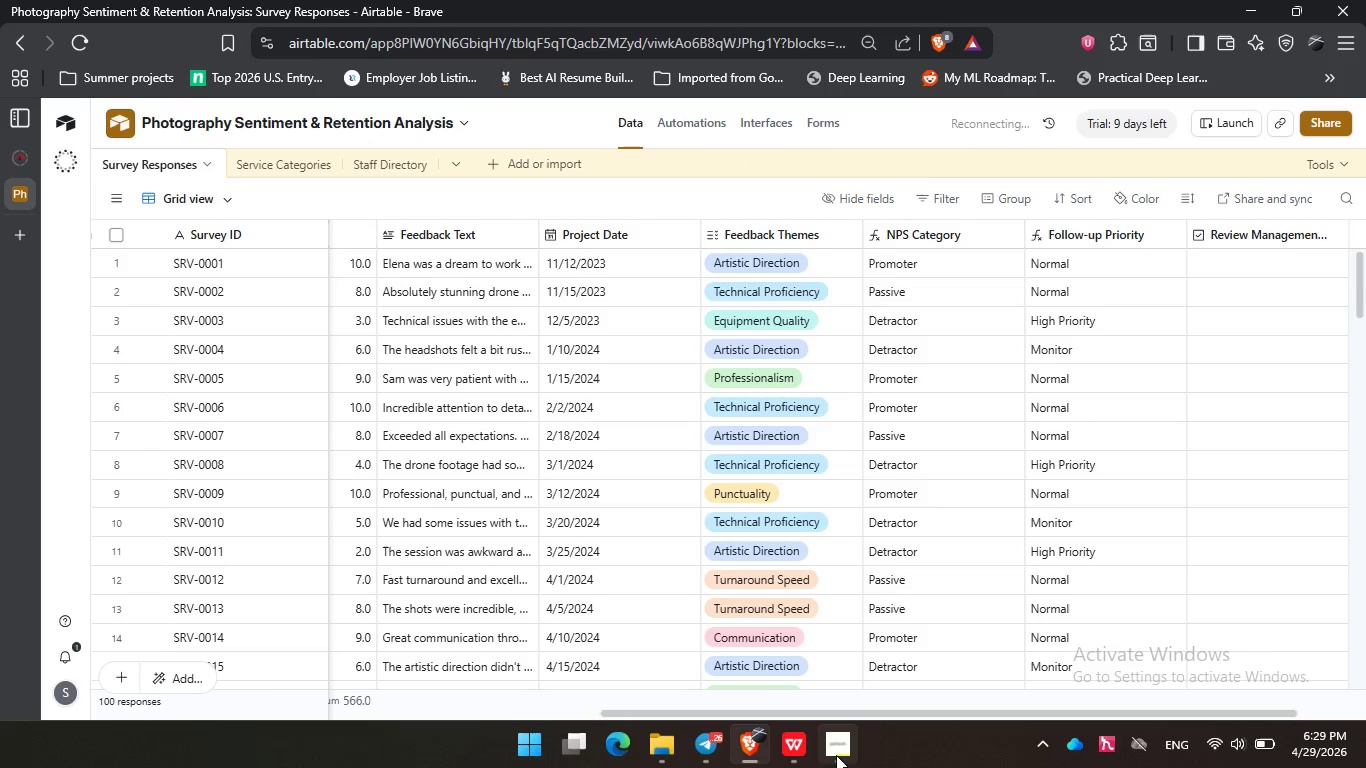 
left_click([839, 753])